 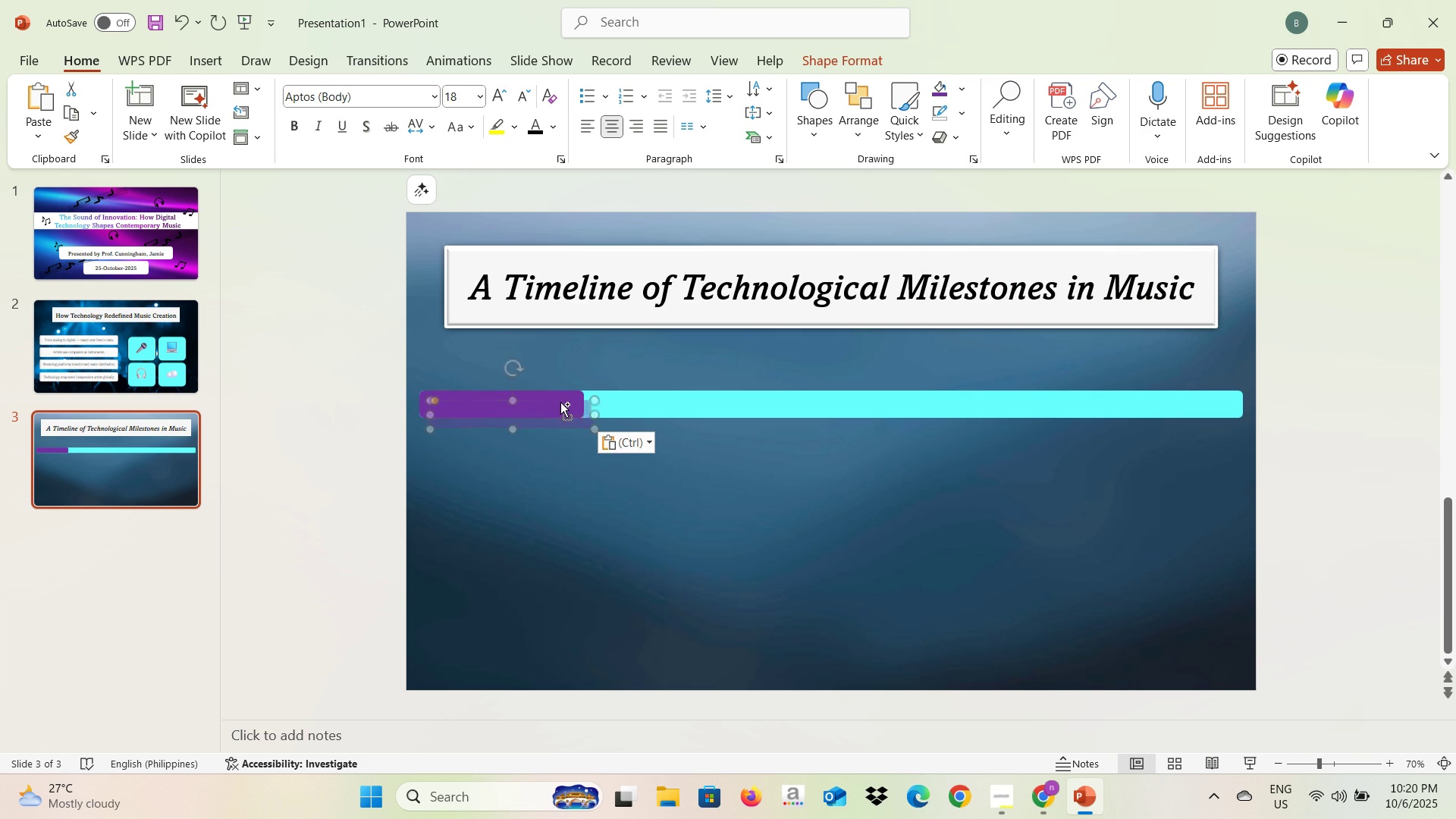 
key(Control+V)
 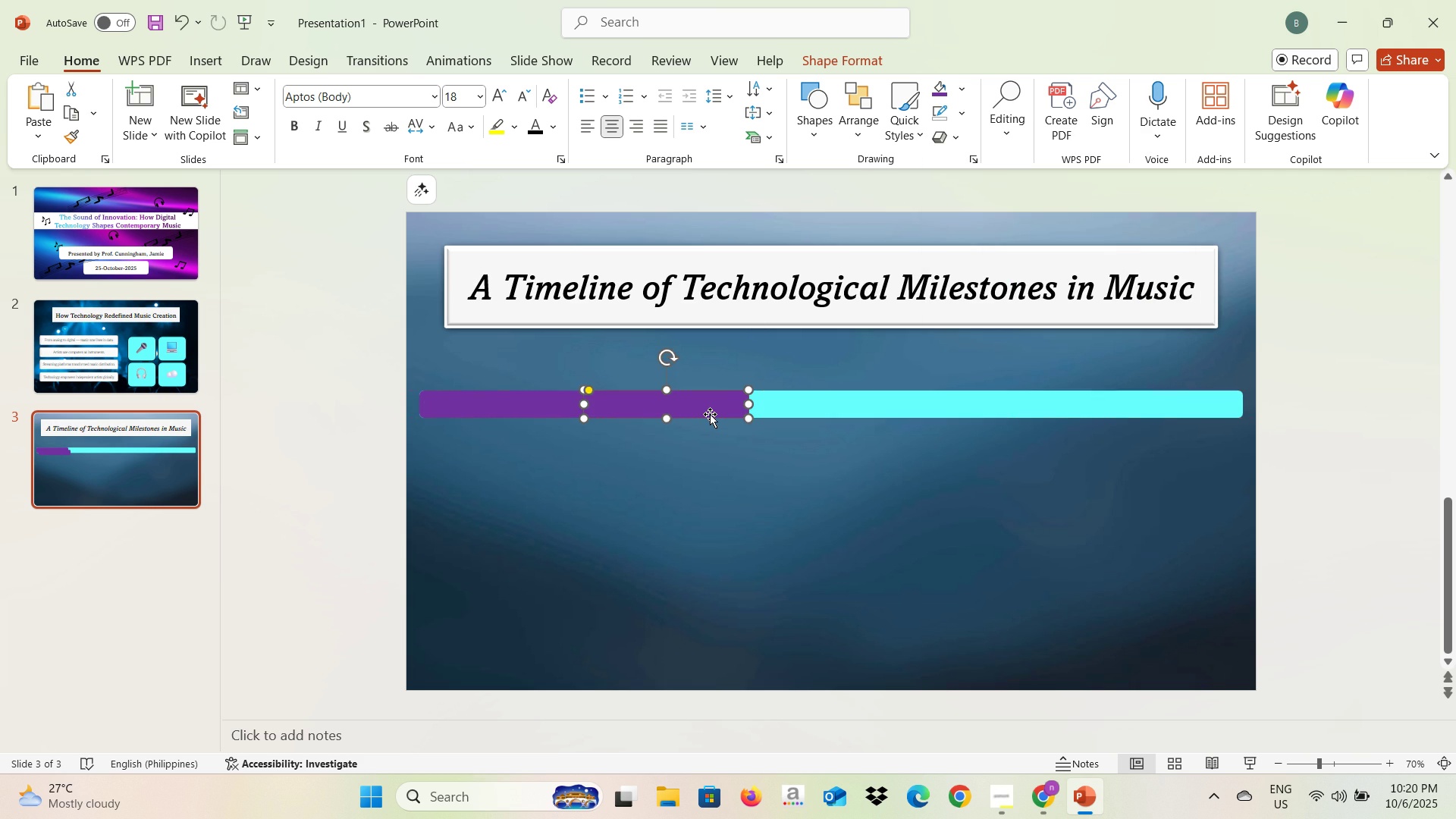 
key(Alt+AltLeft)
 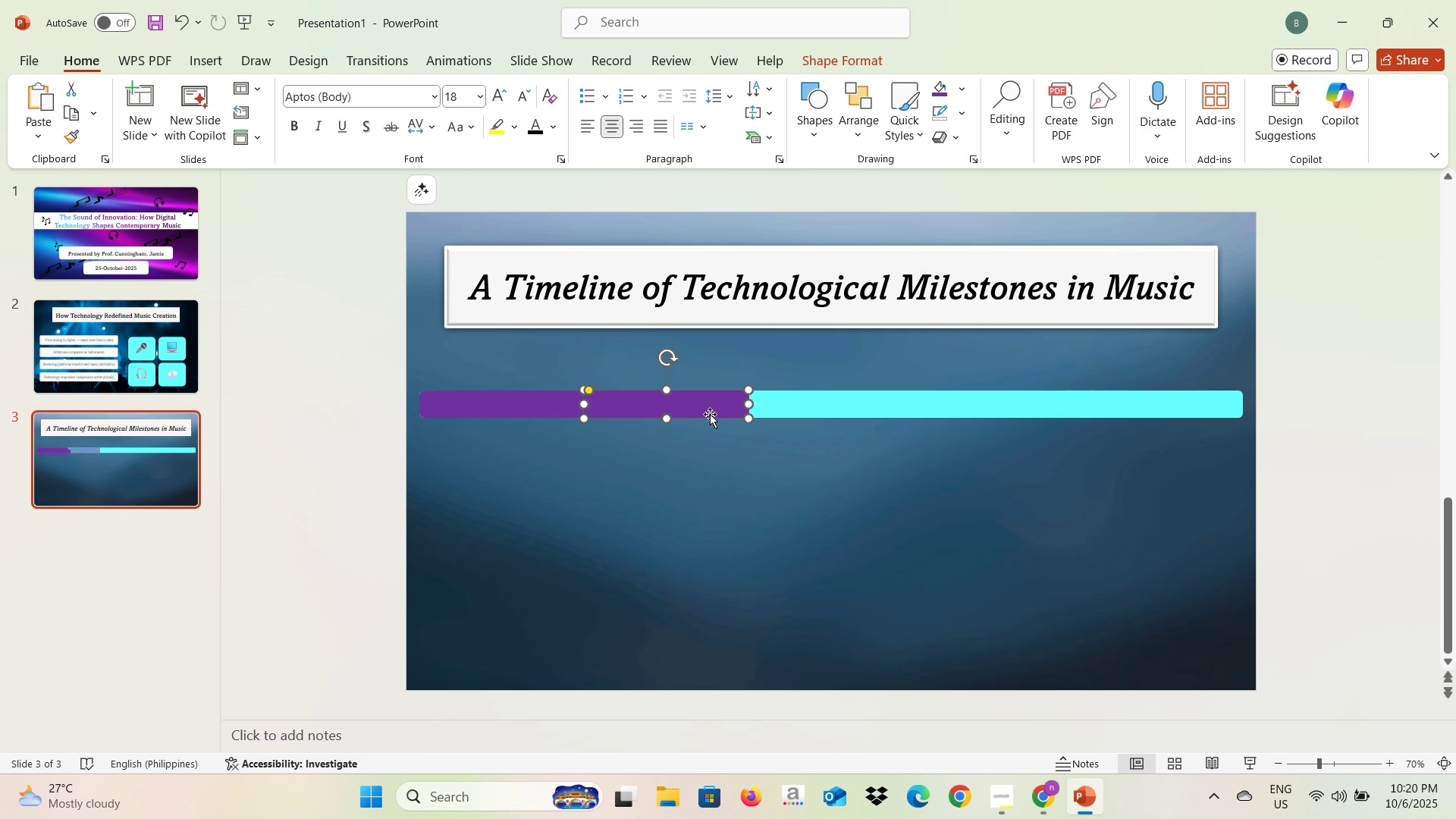 
key(Alt+Tab)
 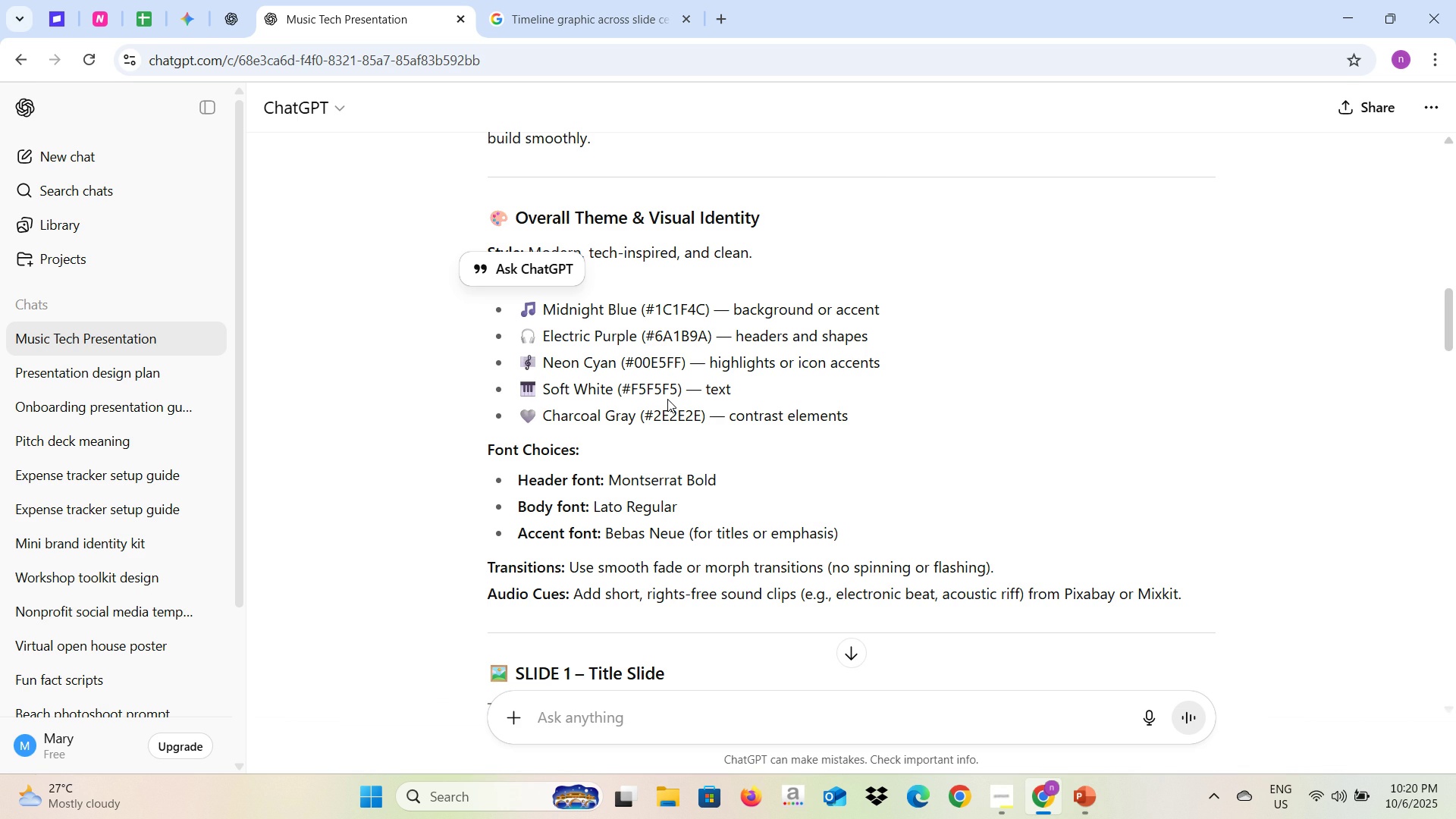 
key(Alt+AltLeft)
 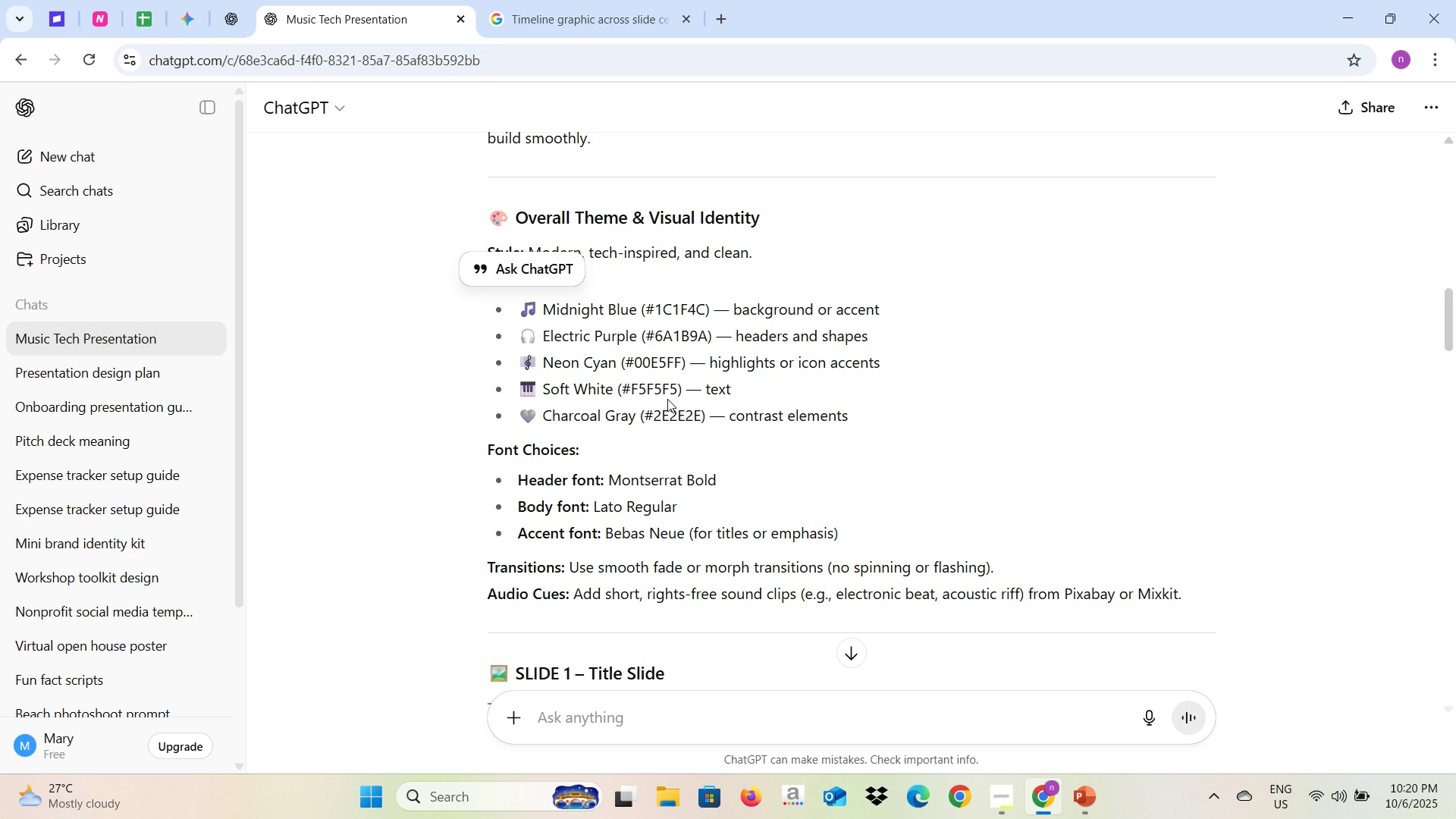 
key(Alt+Tab)
 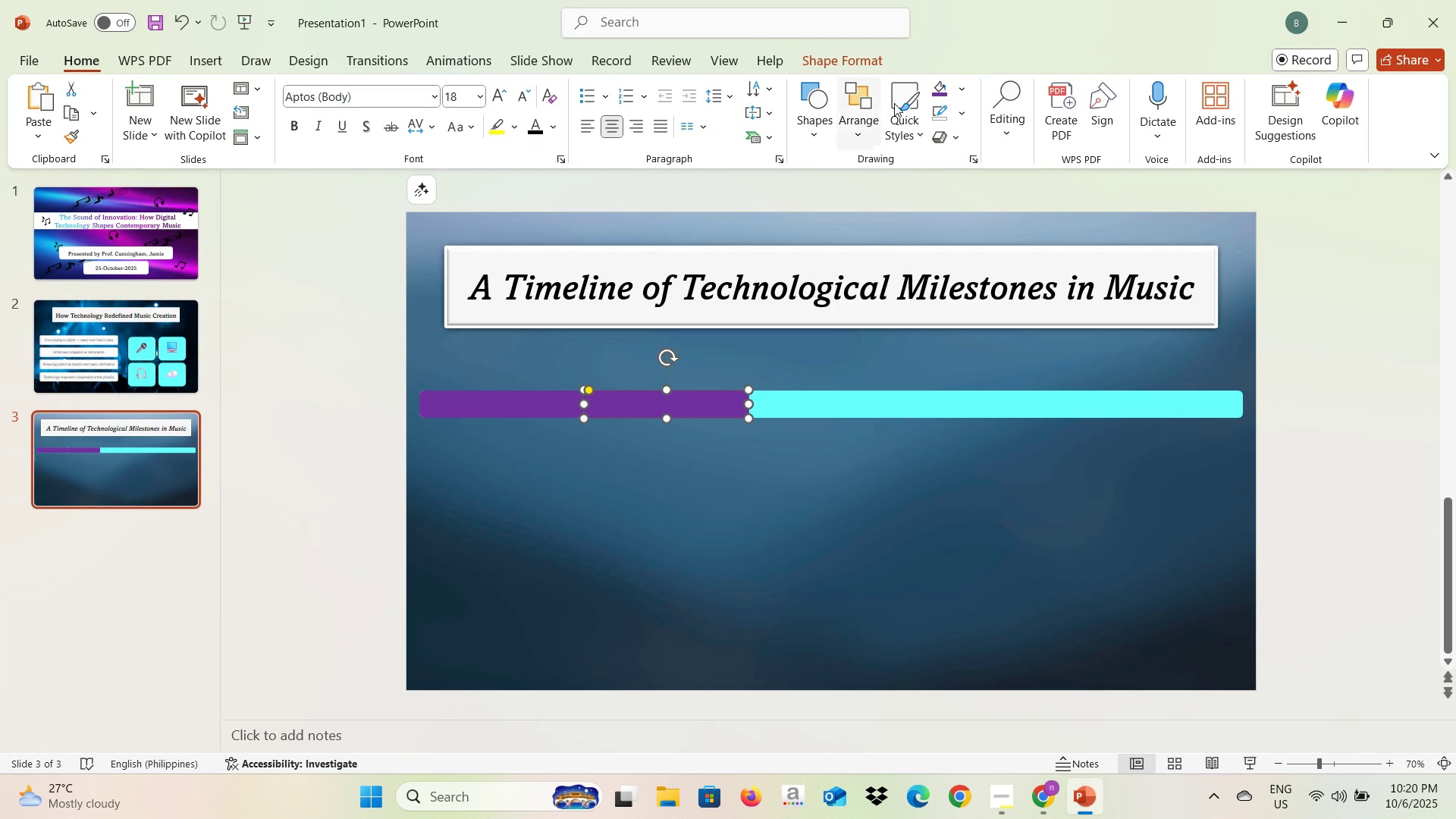 
left_click([958, 86])
 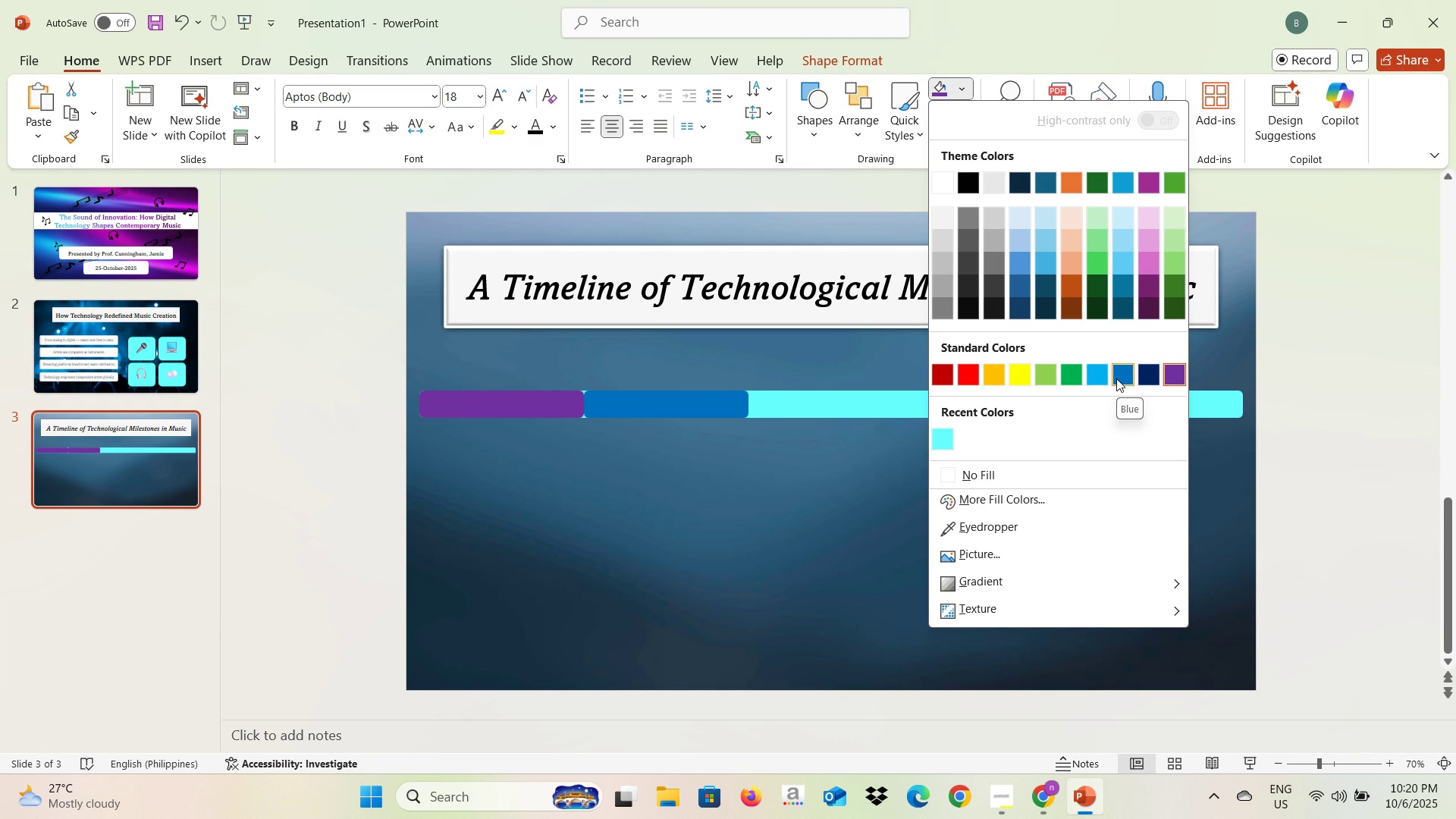 
left_click([1116, 378])